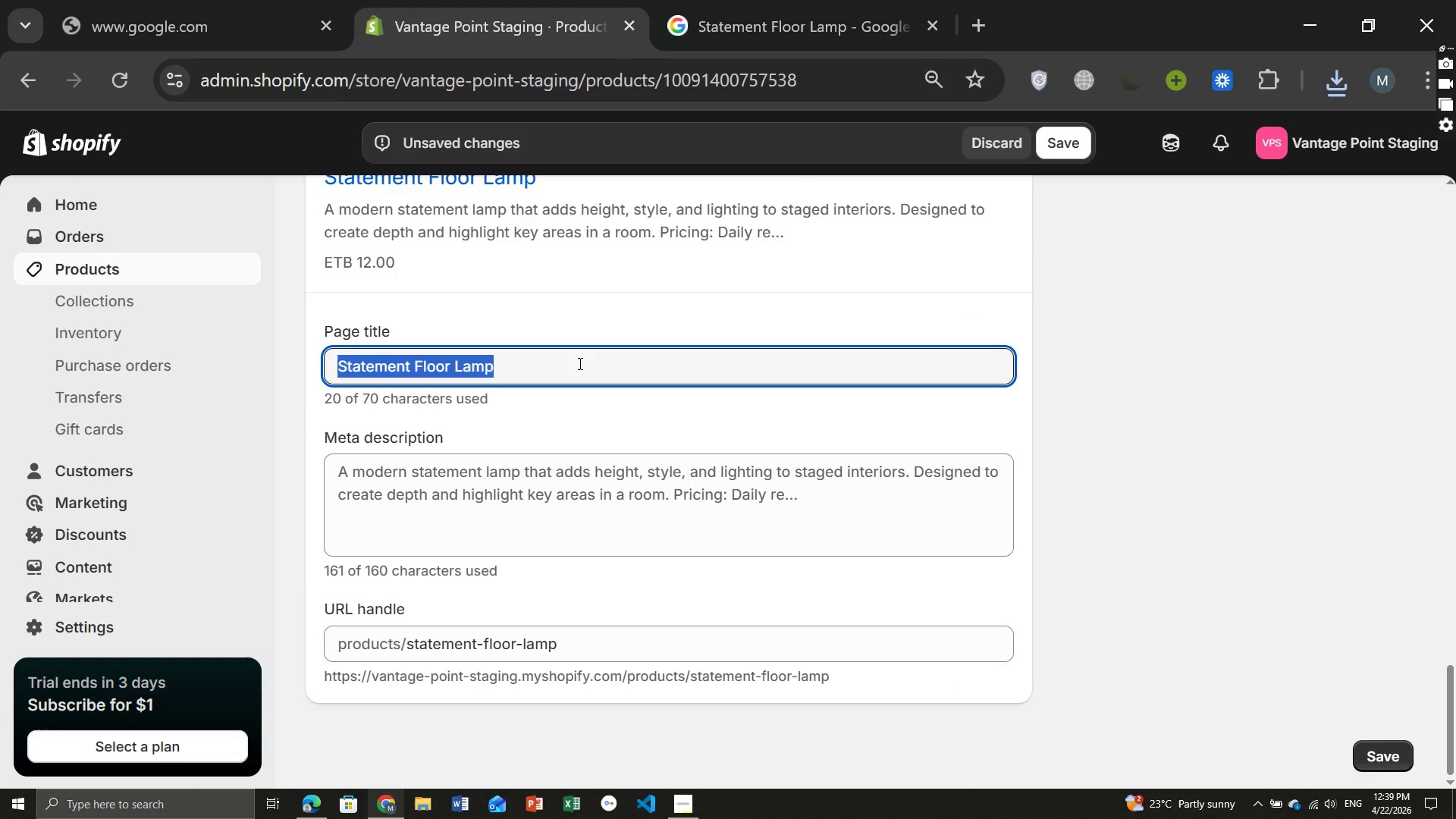 
key(Control+ControlLeft)
 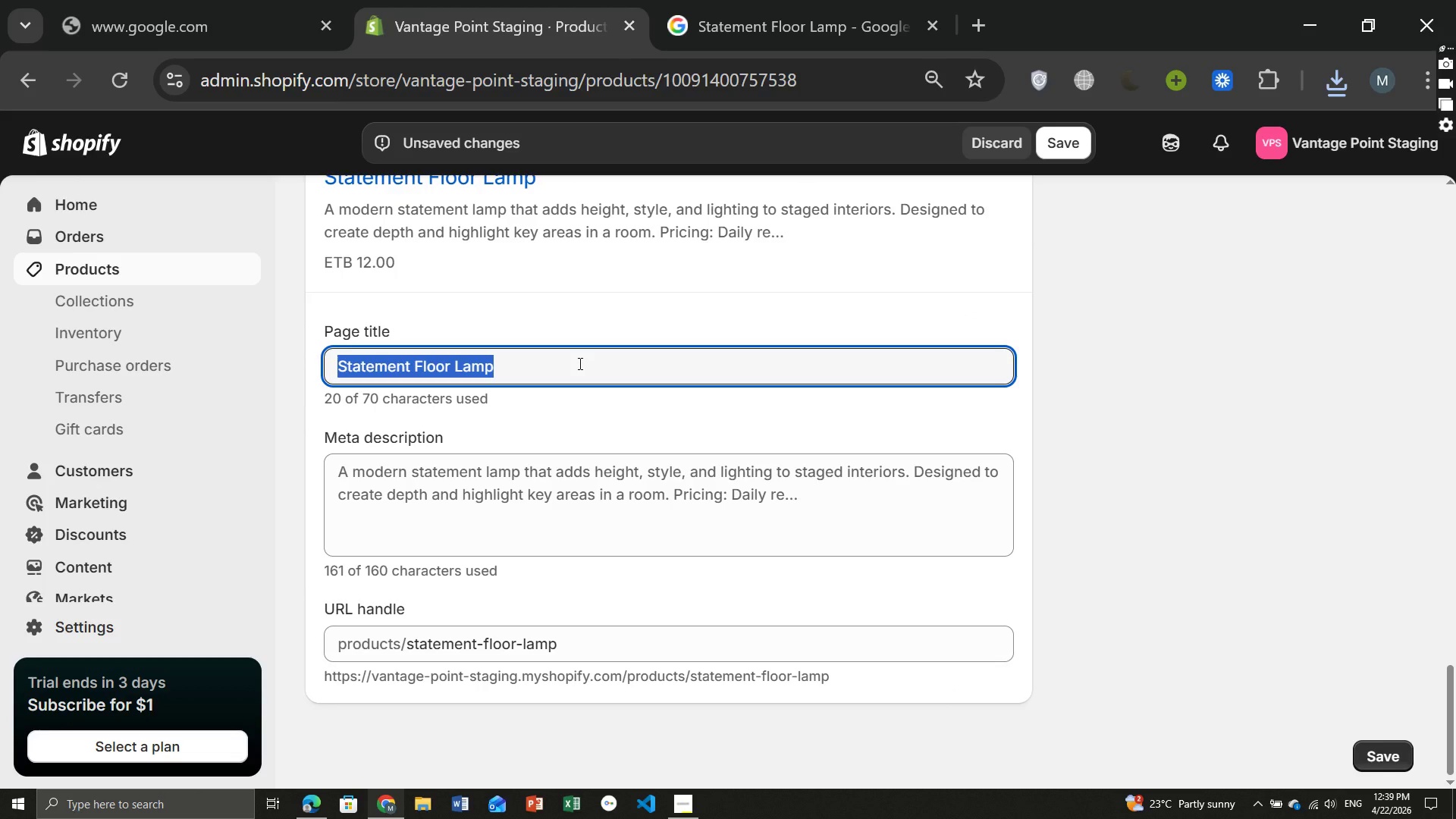 
key(Control+A)
 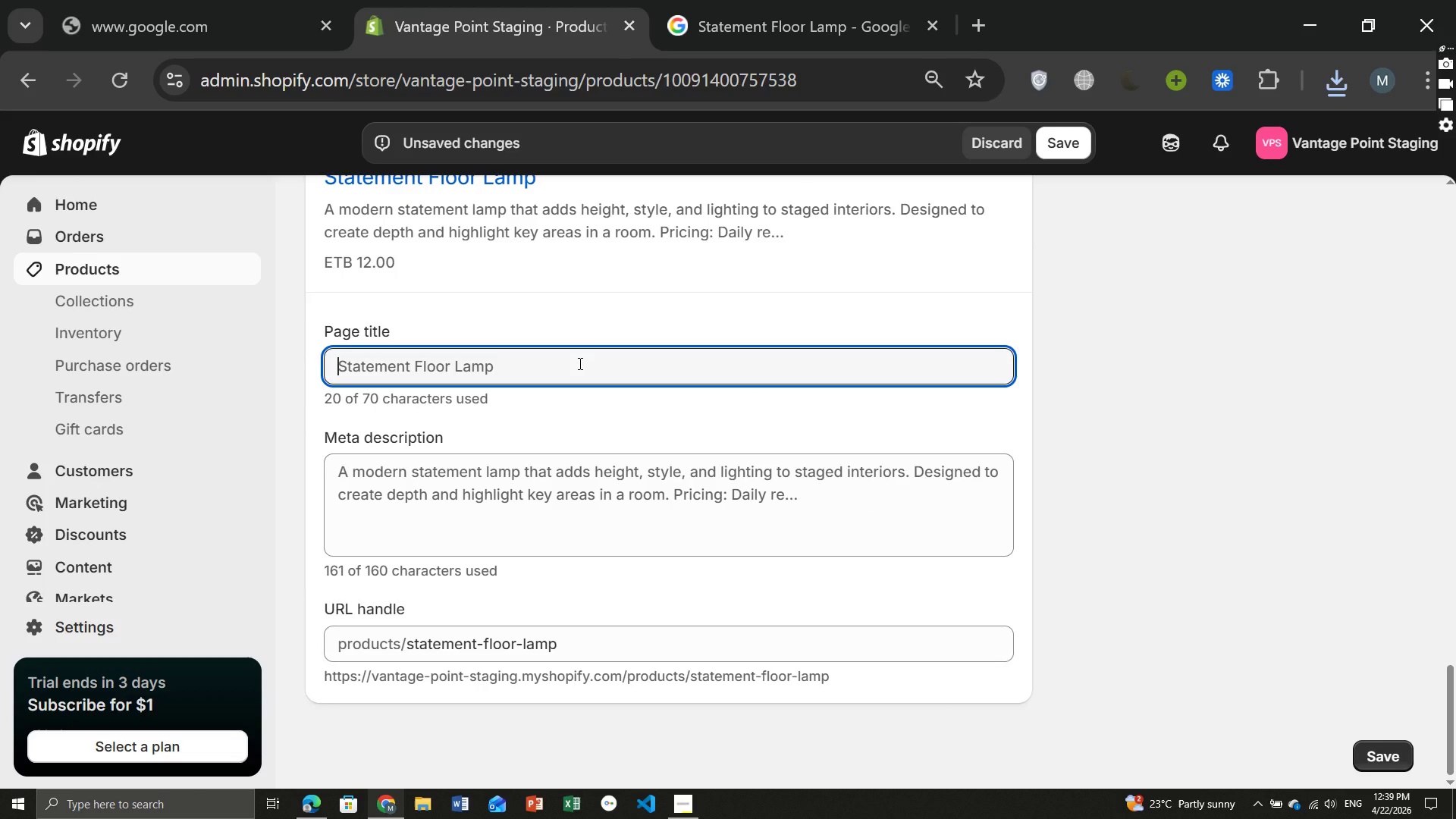 
key(Backspace)
type(Modern )
 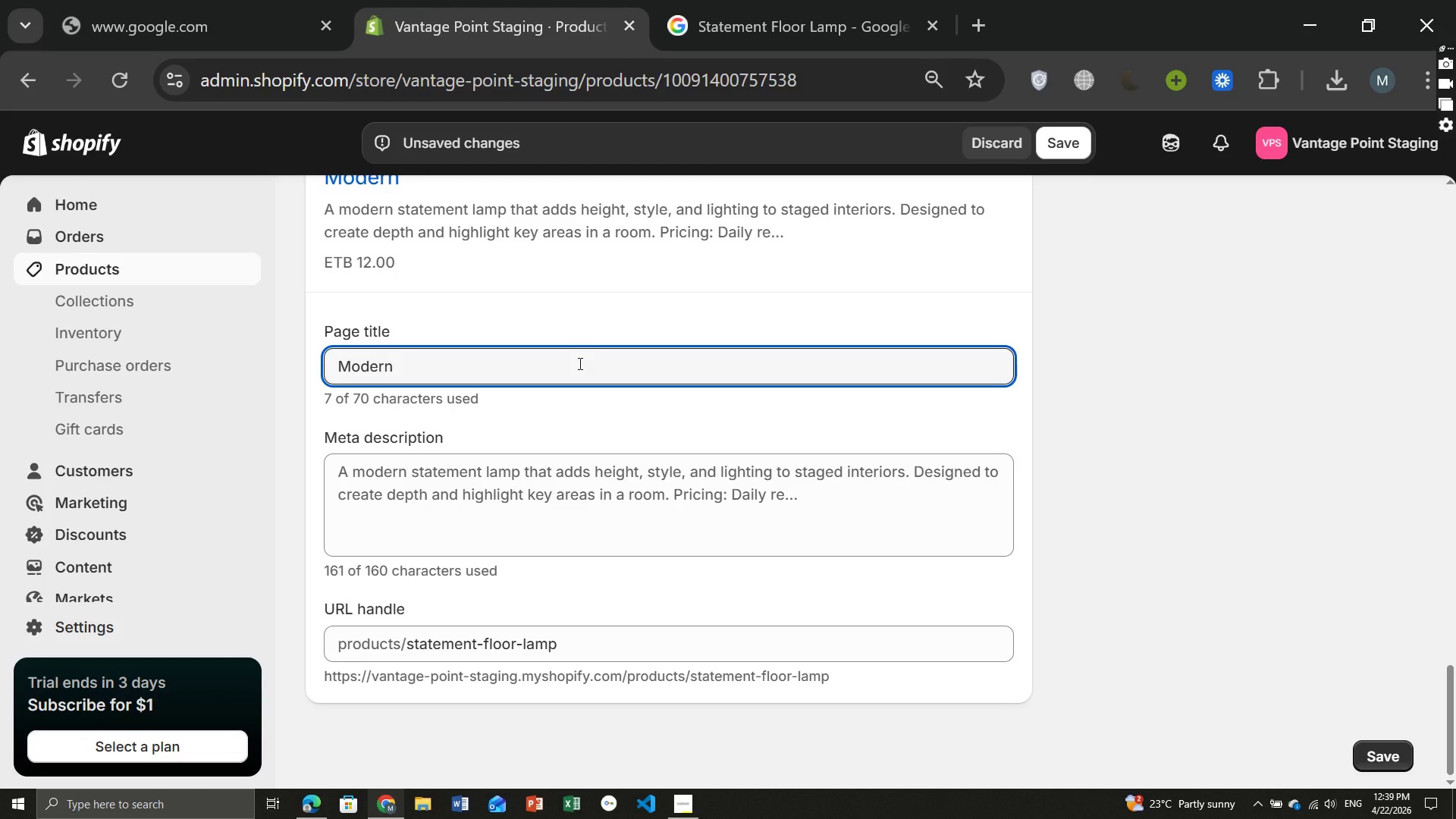 
type(Floor Lam )
key(Backspace)
key(Backspace)
type(mp Rental for )
 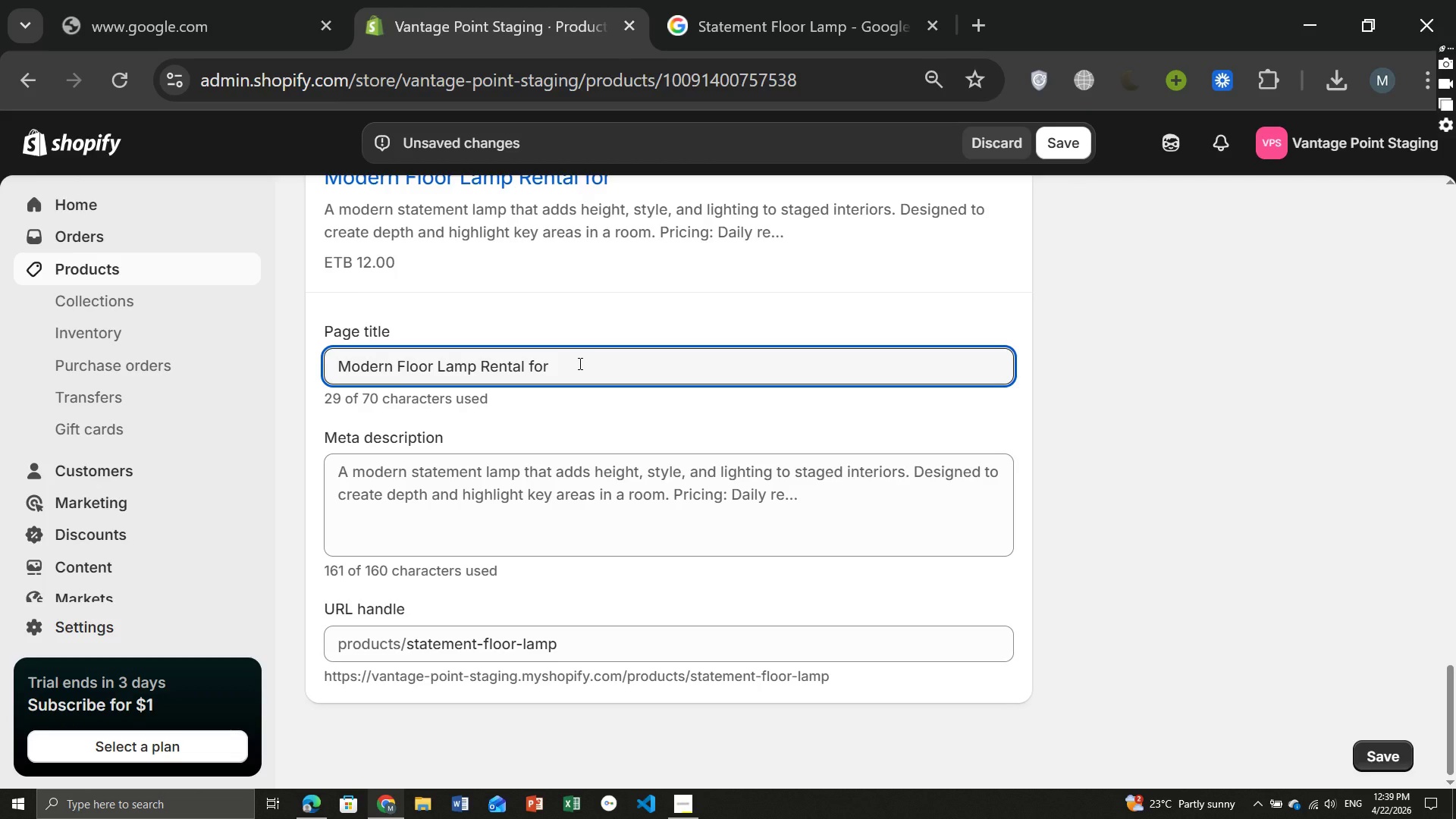 
type(staging)
 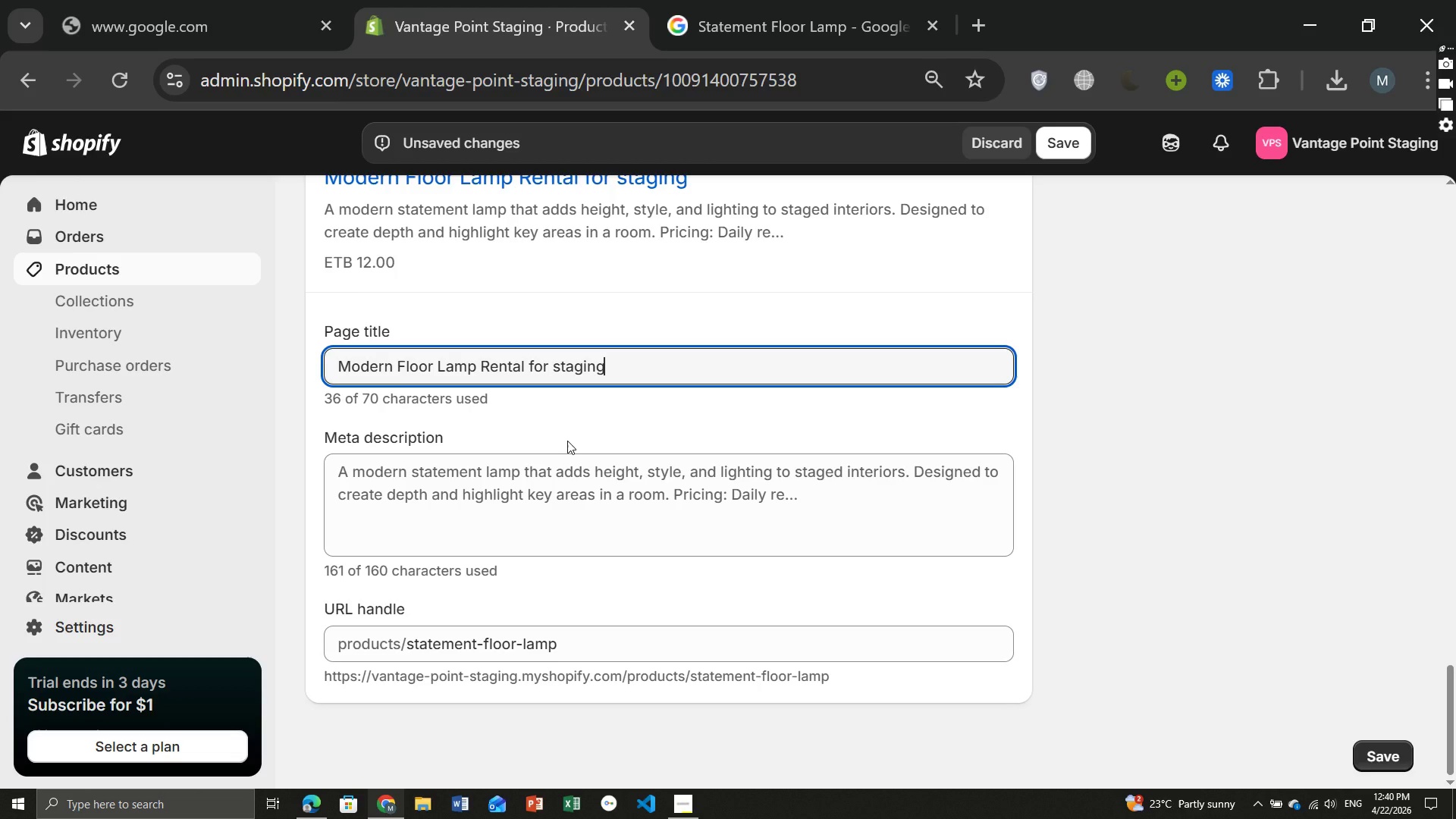 
wait(18.61)
 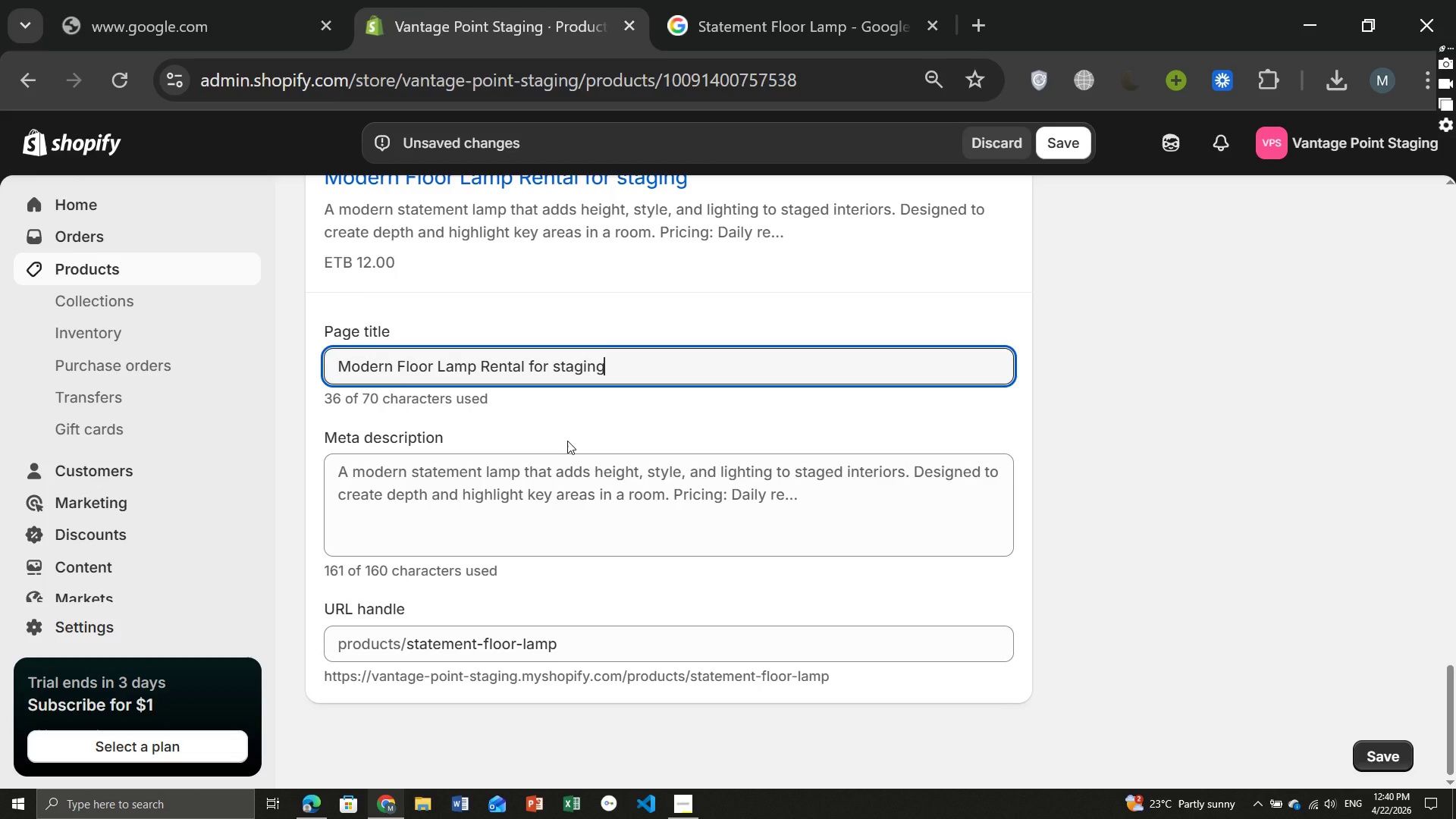 
left_click([553, 522])
 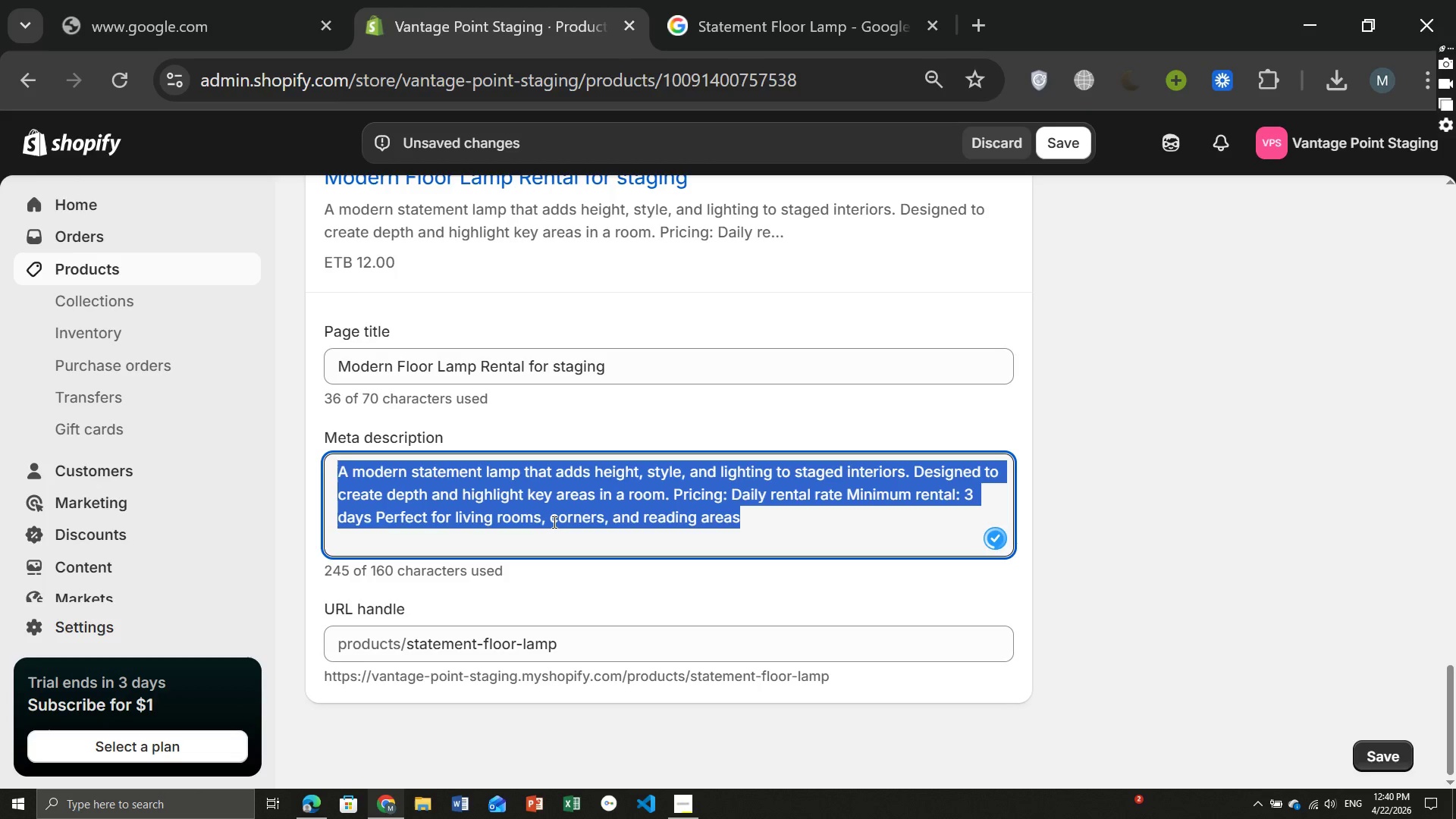 
key(Control+A)
 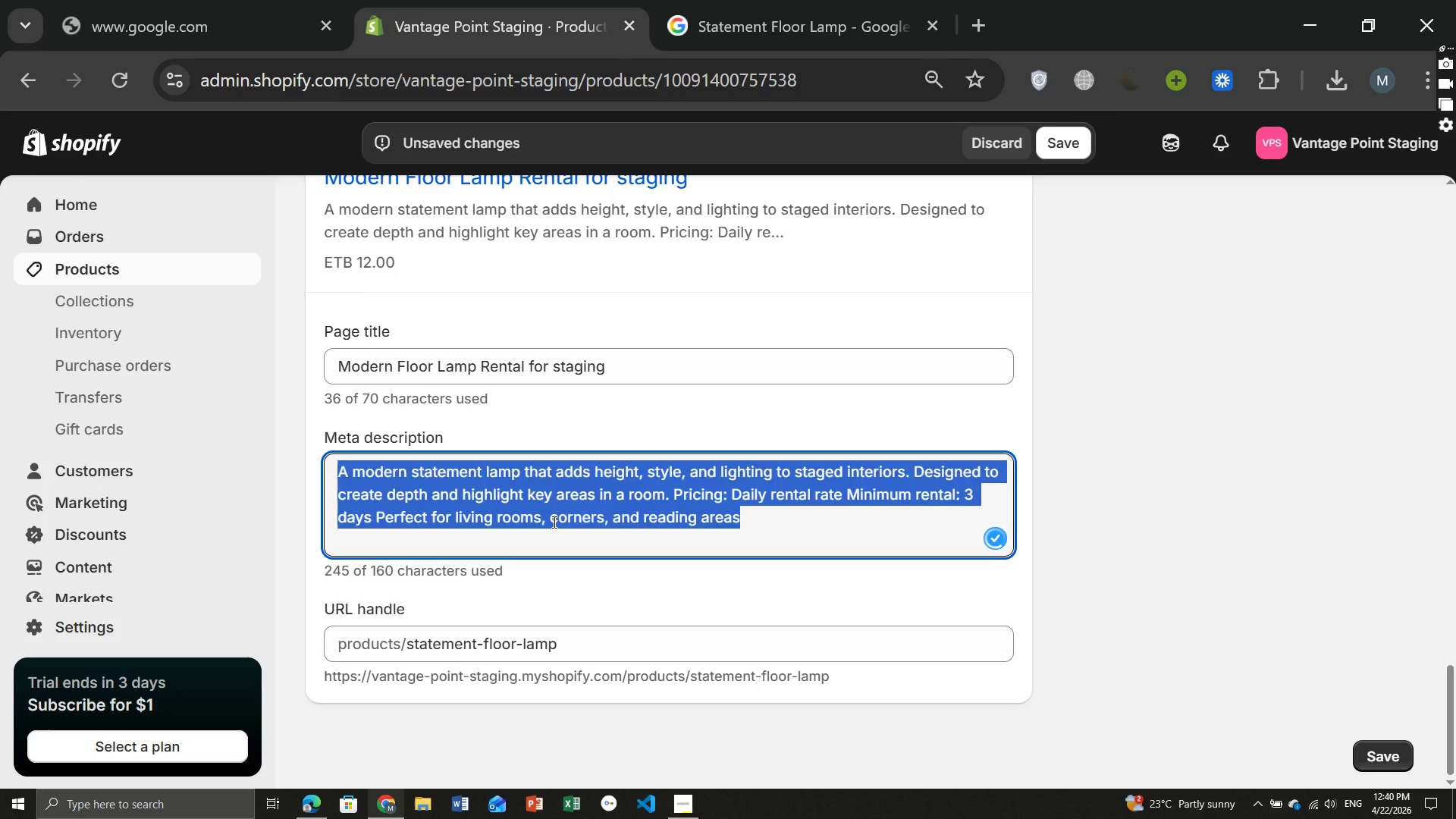 
key(Backspace)
type(Elegement Floor Lamp)
 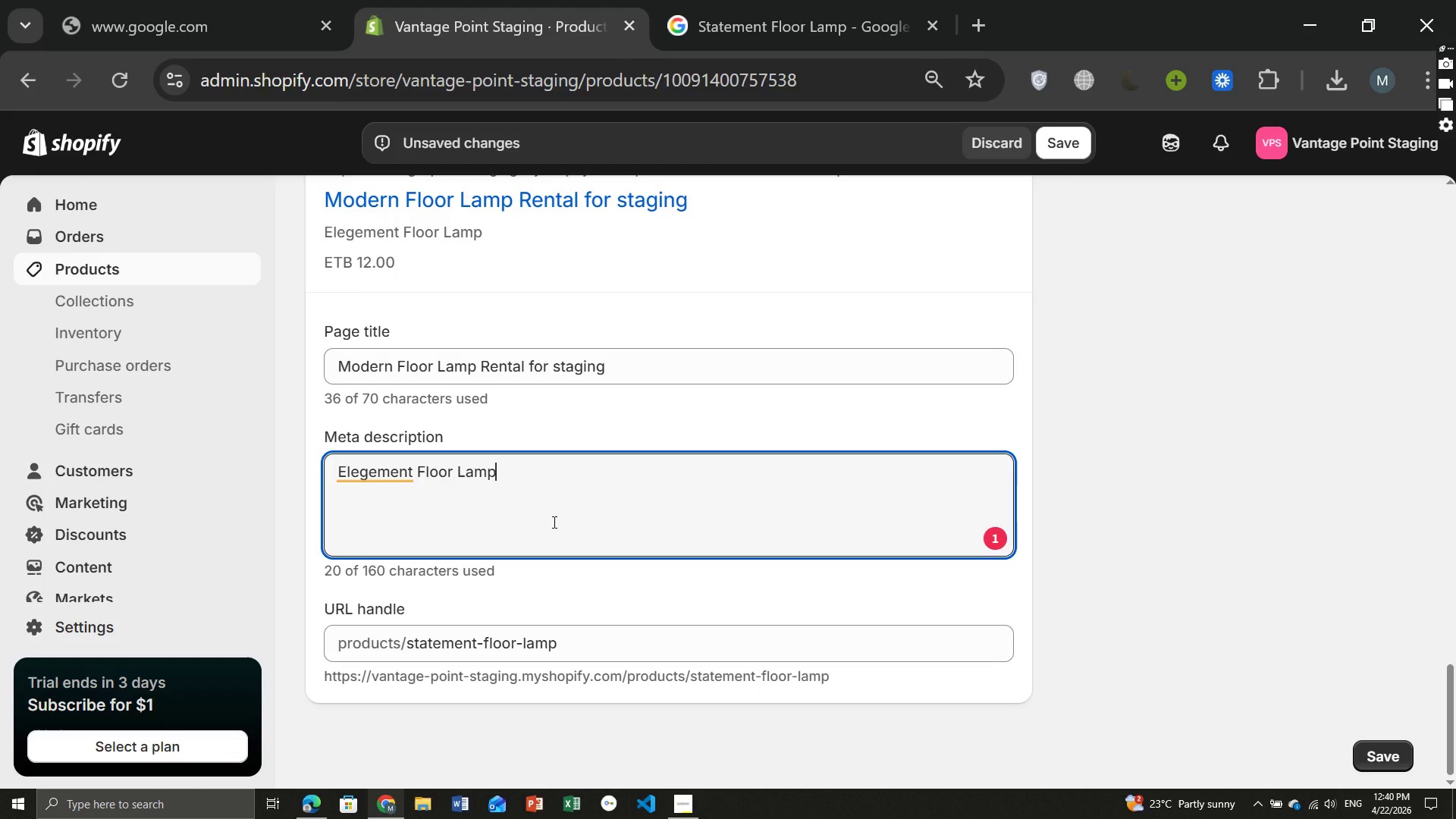 
wait(8.06)
 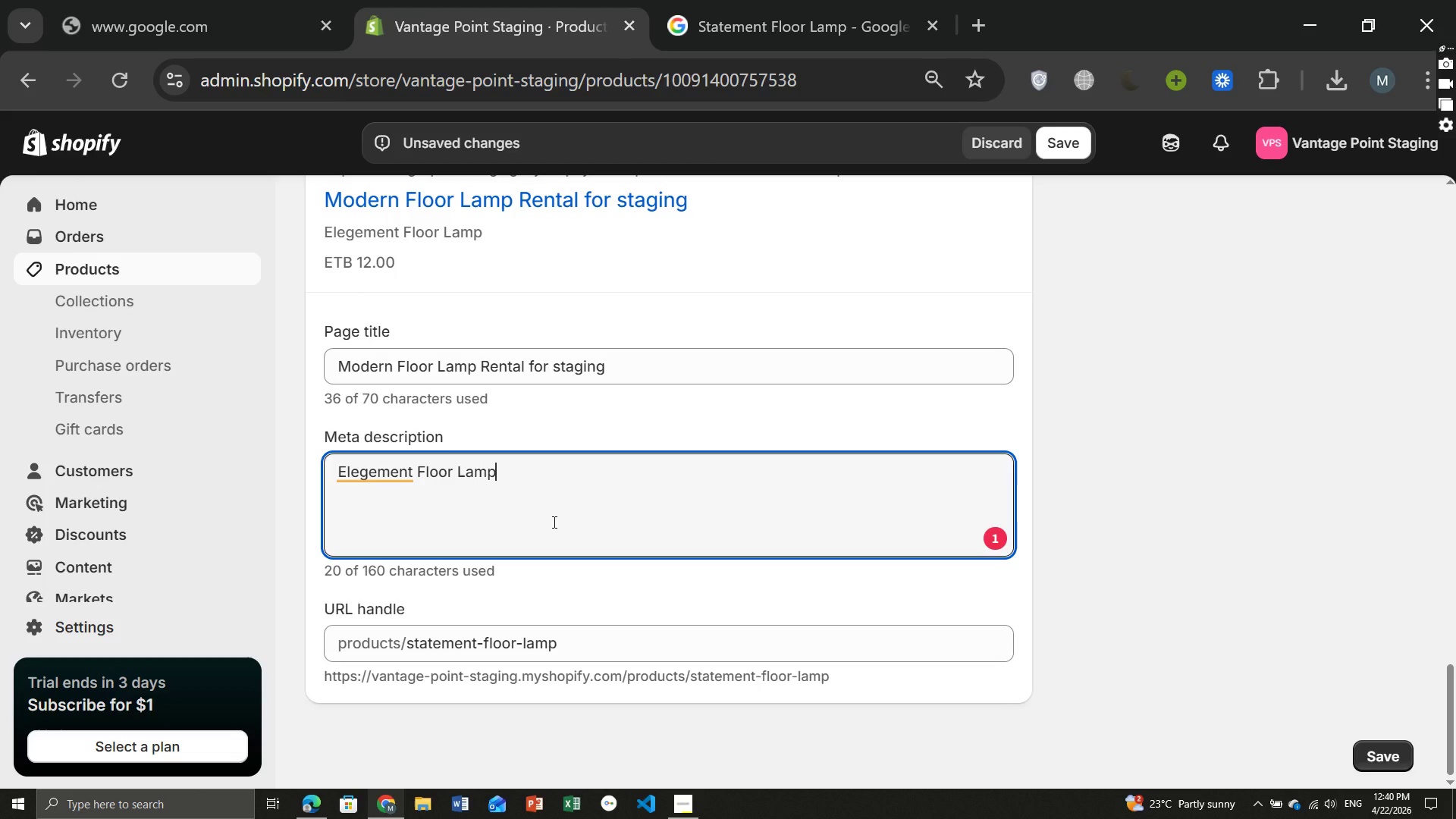 
key(Backspace)
key(Backspace)
key(Backspace)
key(Backspace)
type(lamo)
key(Backspace)
type(p rental to improve lighting and visual appeal in staged homes.)
 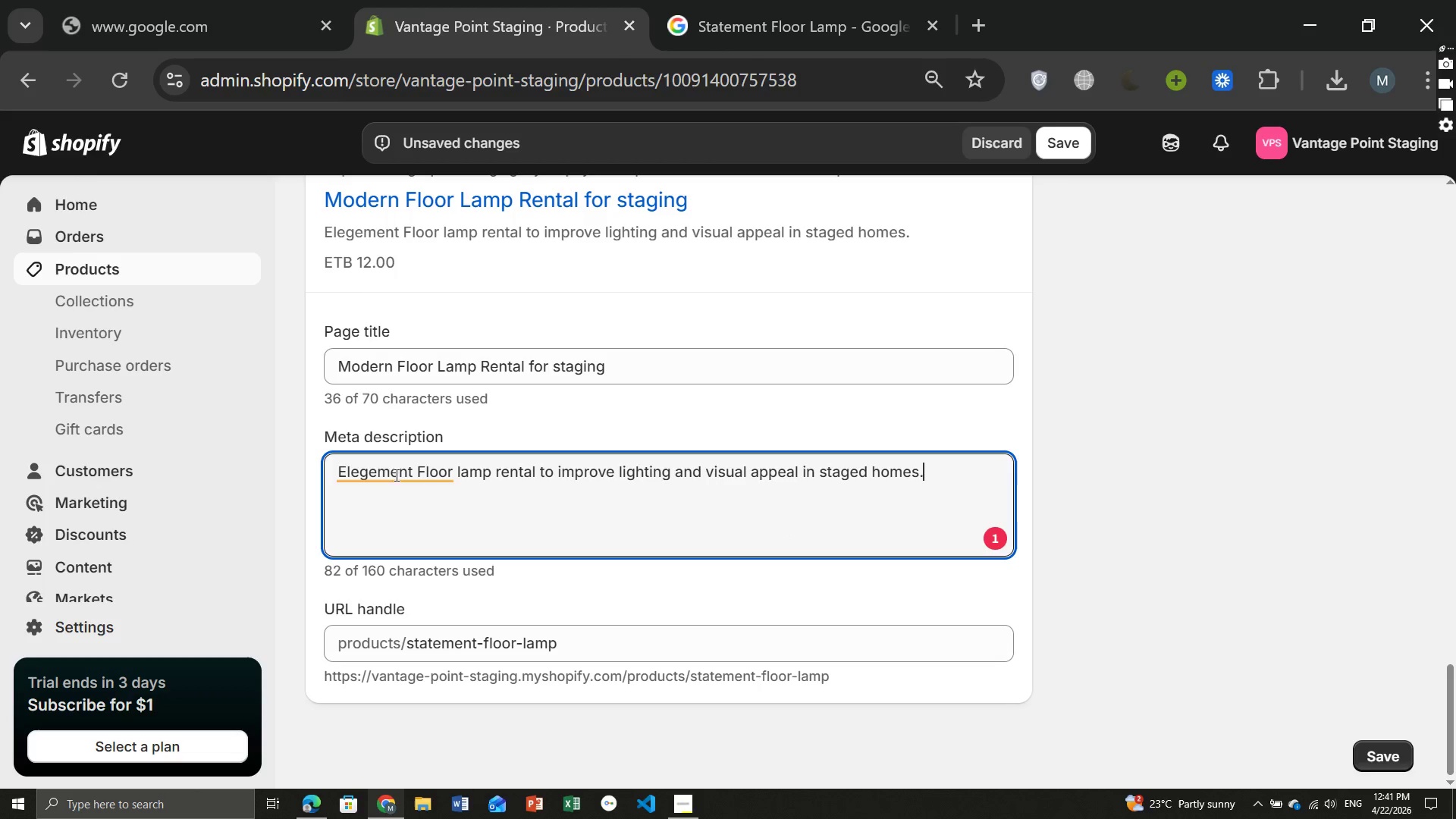 
left_click([369, 466])
 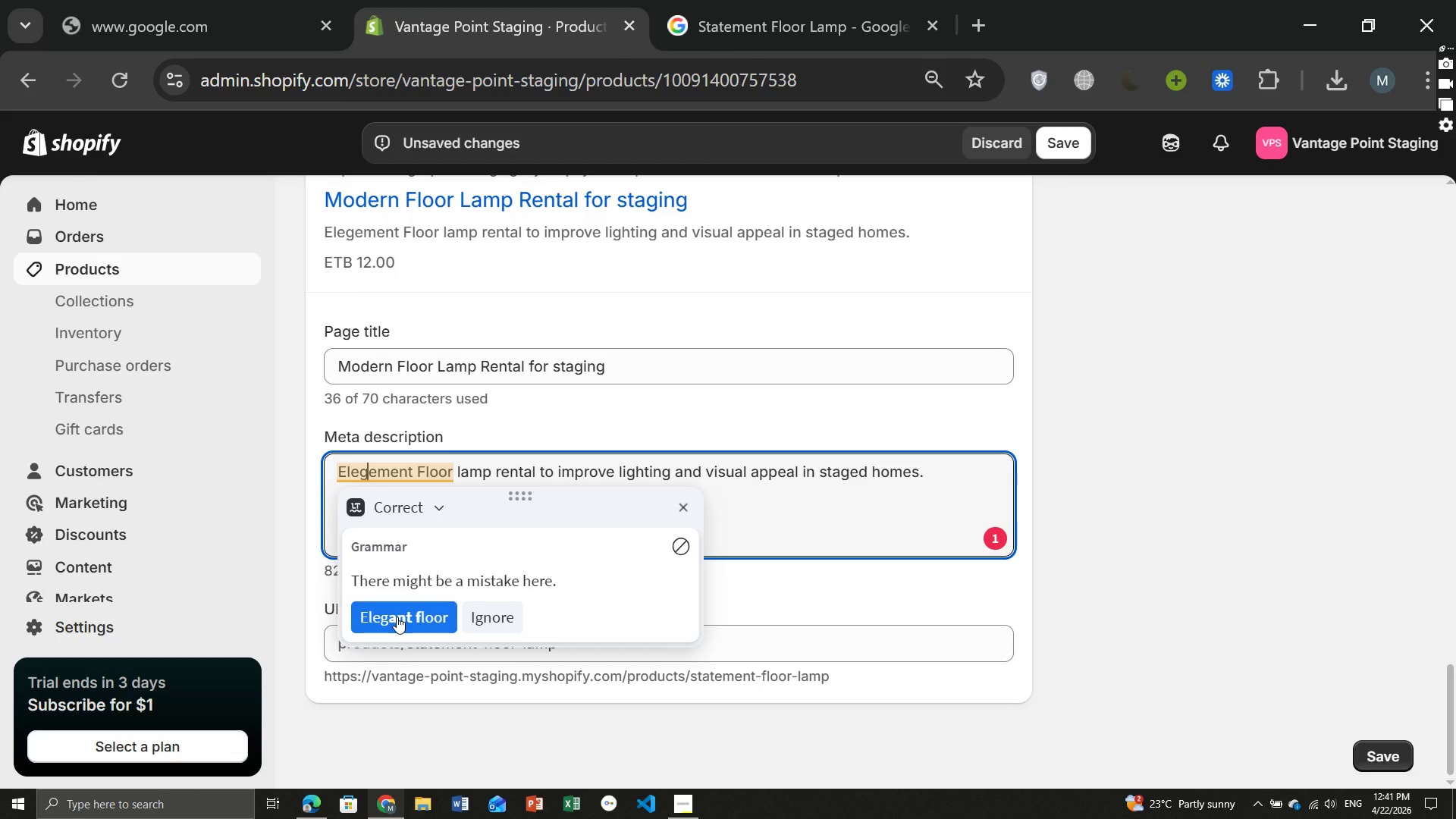 
left_click([397, 617])
 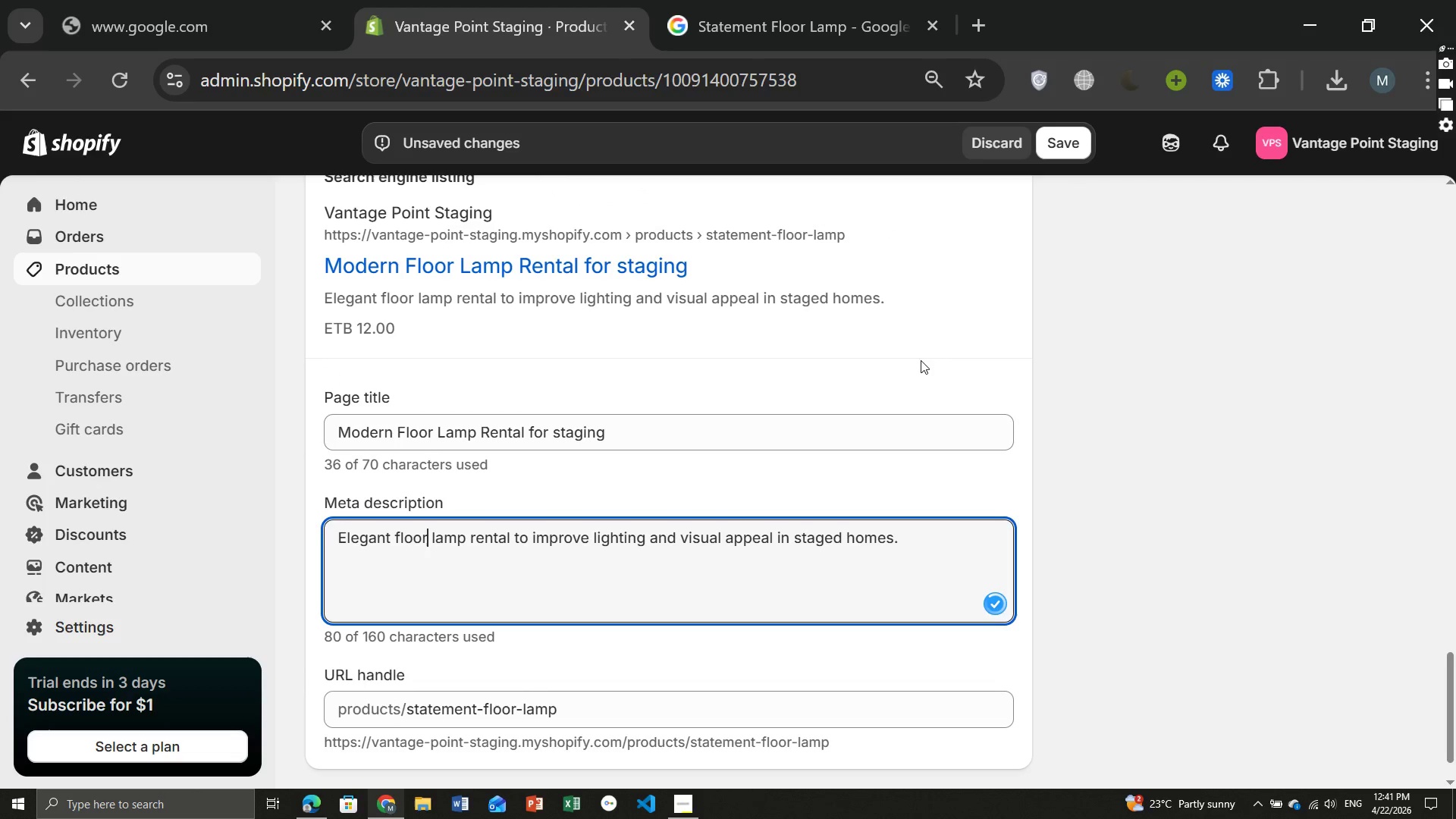 
left_click([959, 335])
 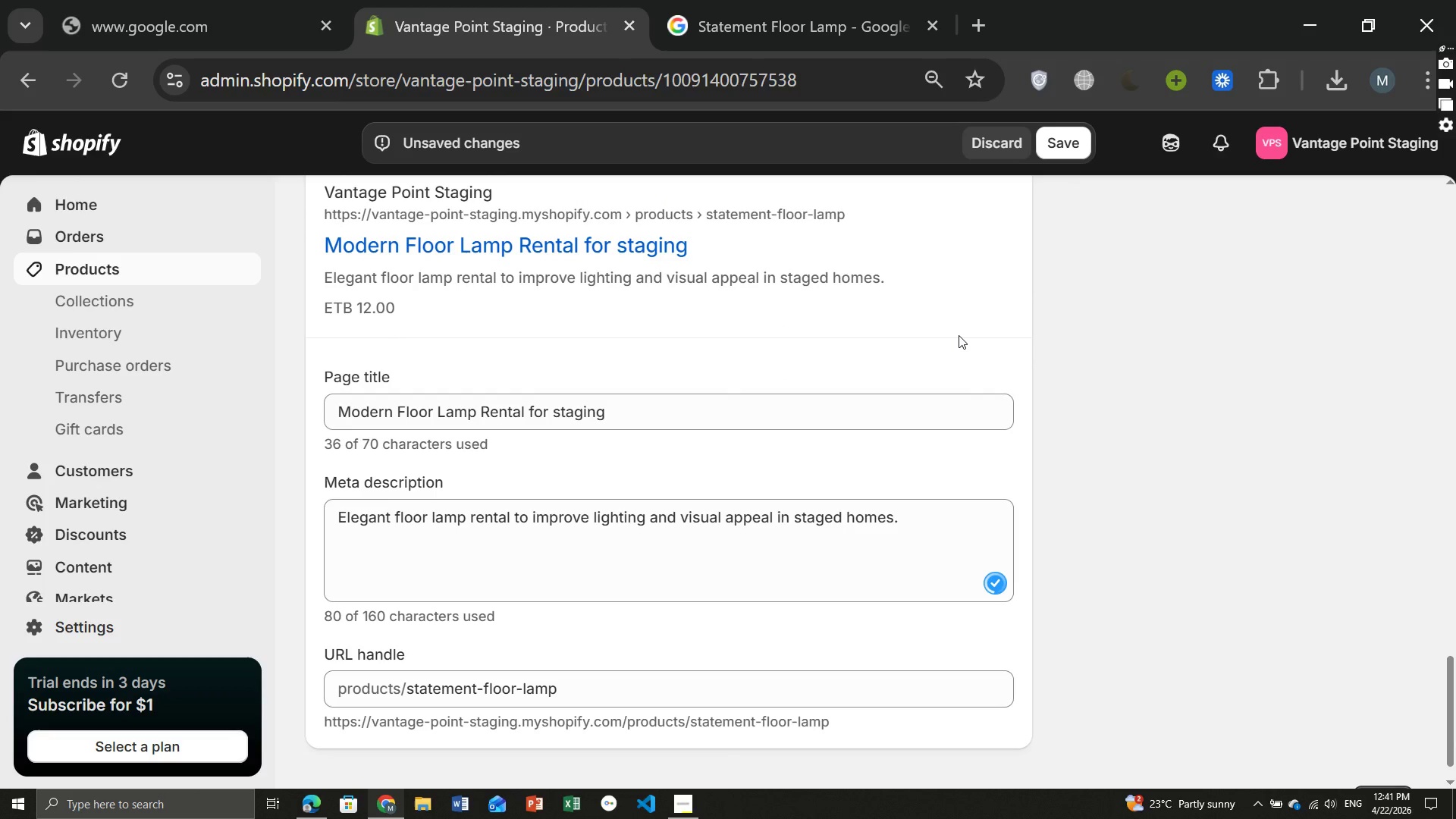 
wait(7.2)
 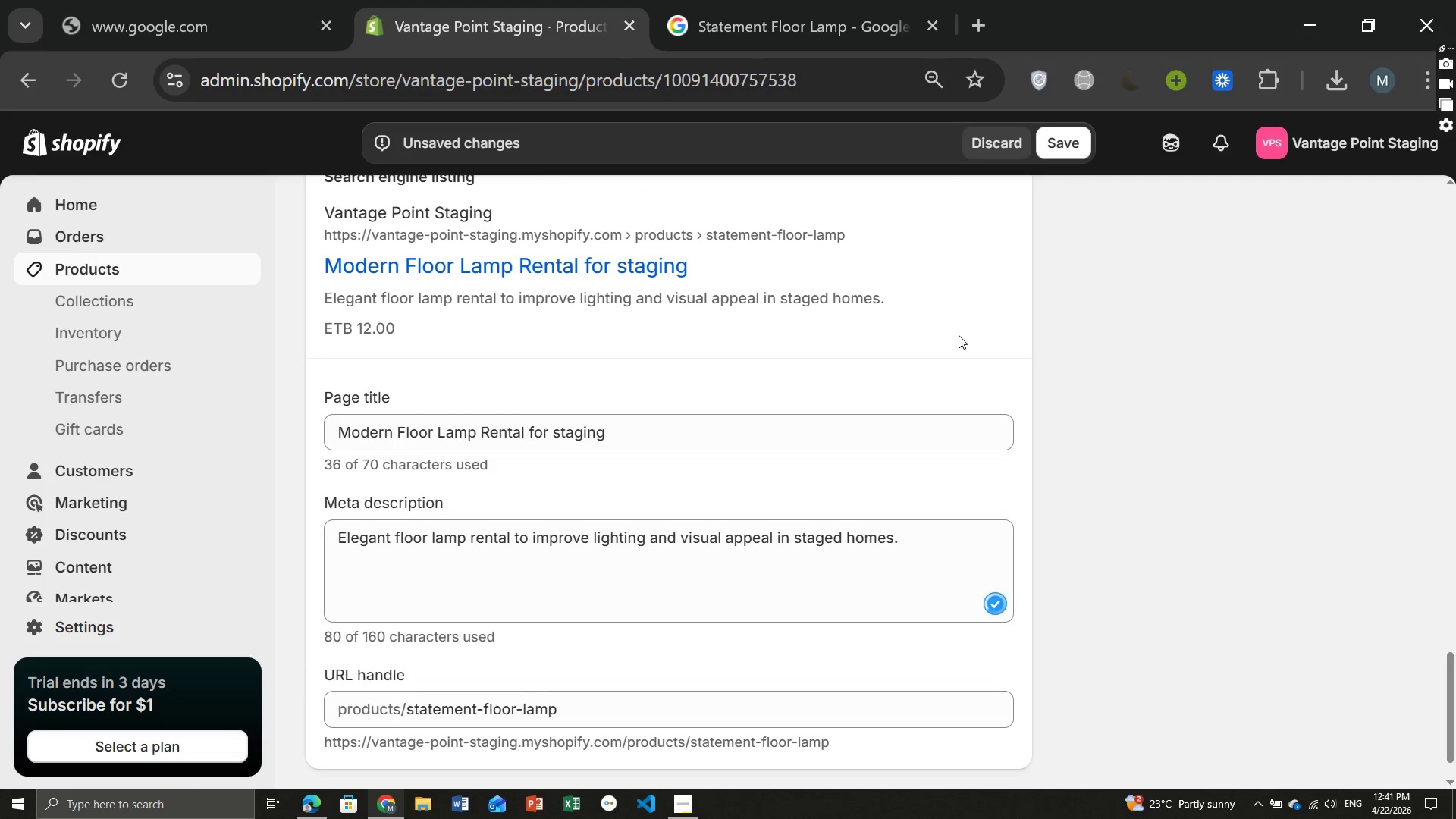 
key(Meta+PrintScreen)
 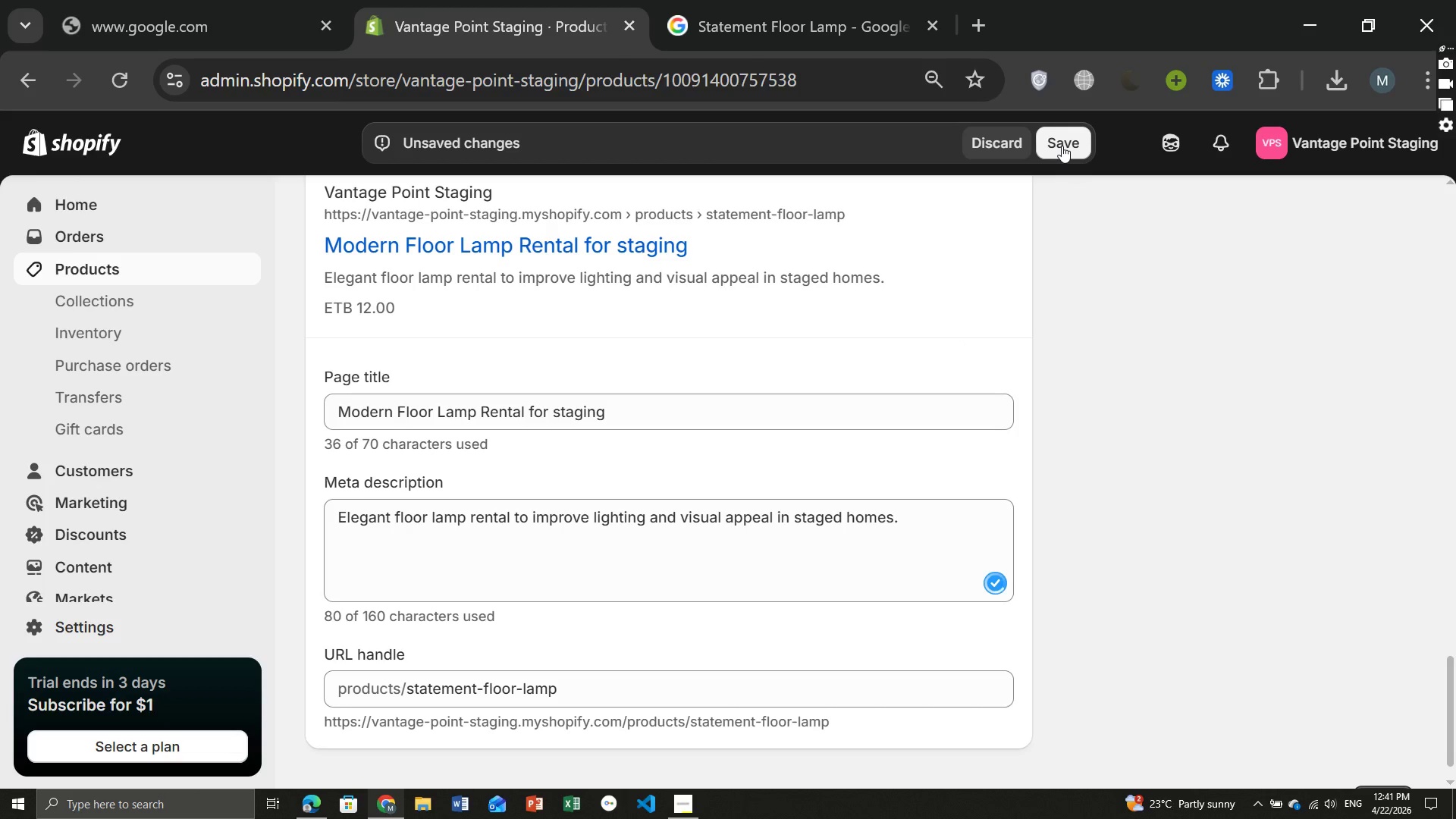 
left_click([1062, 146])
 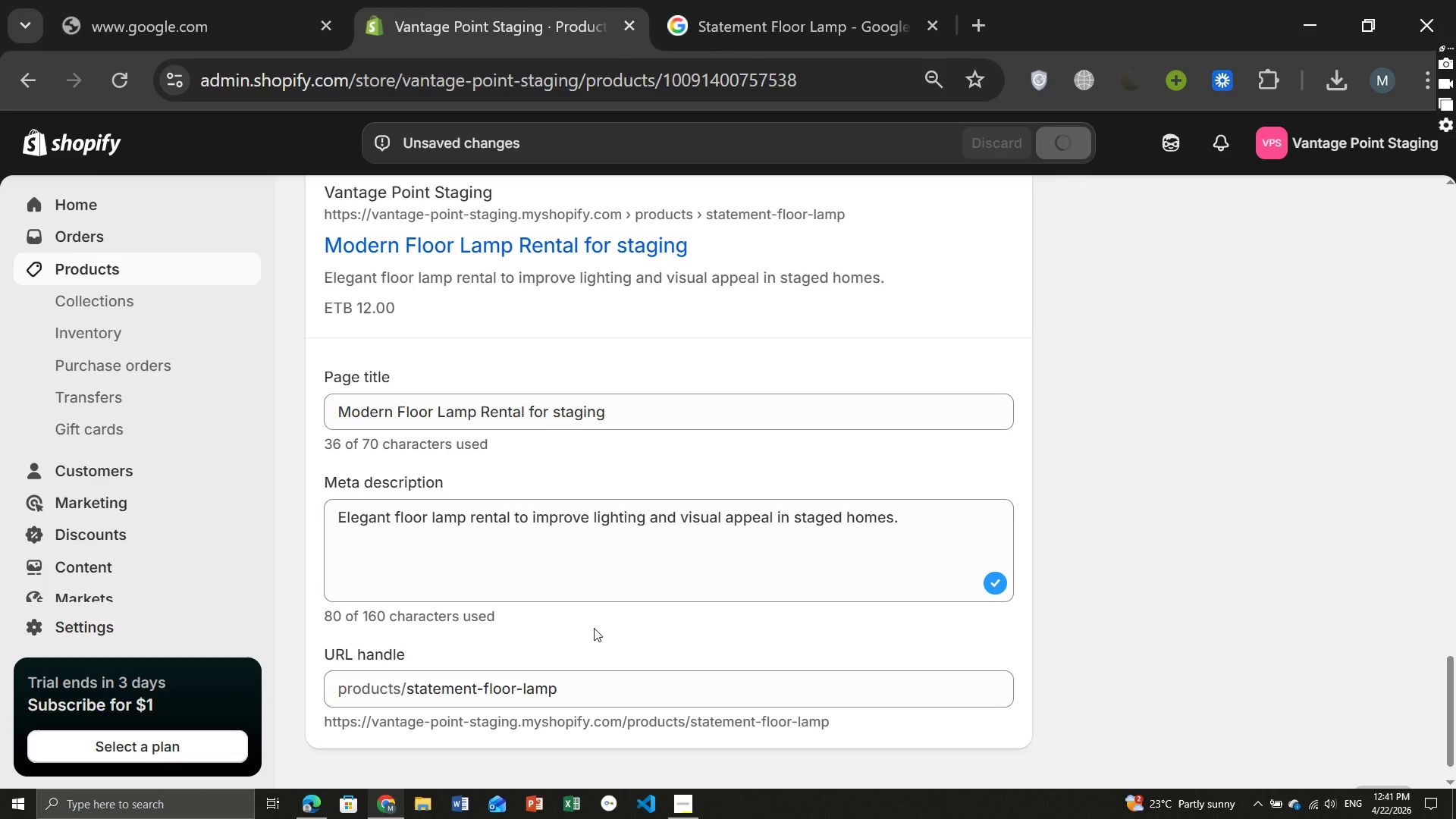 
wait(5.69)
 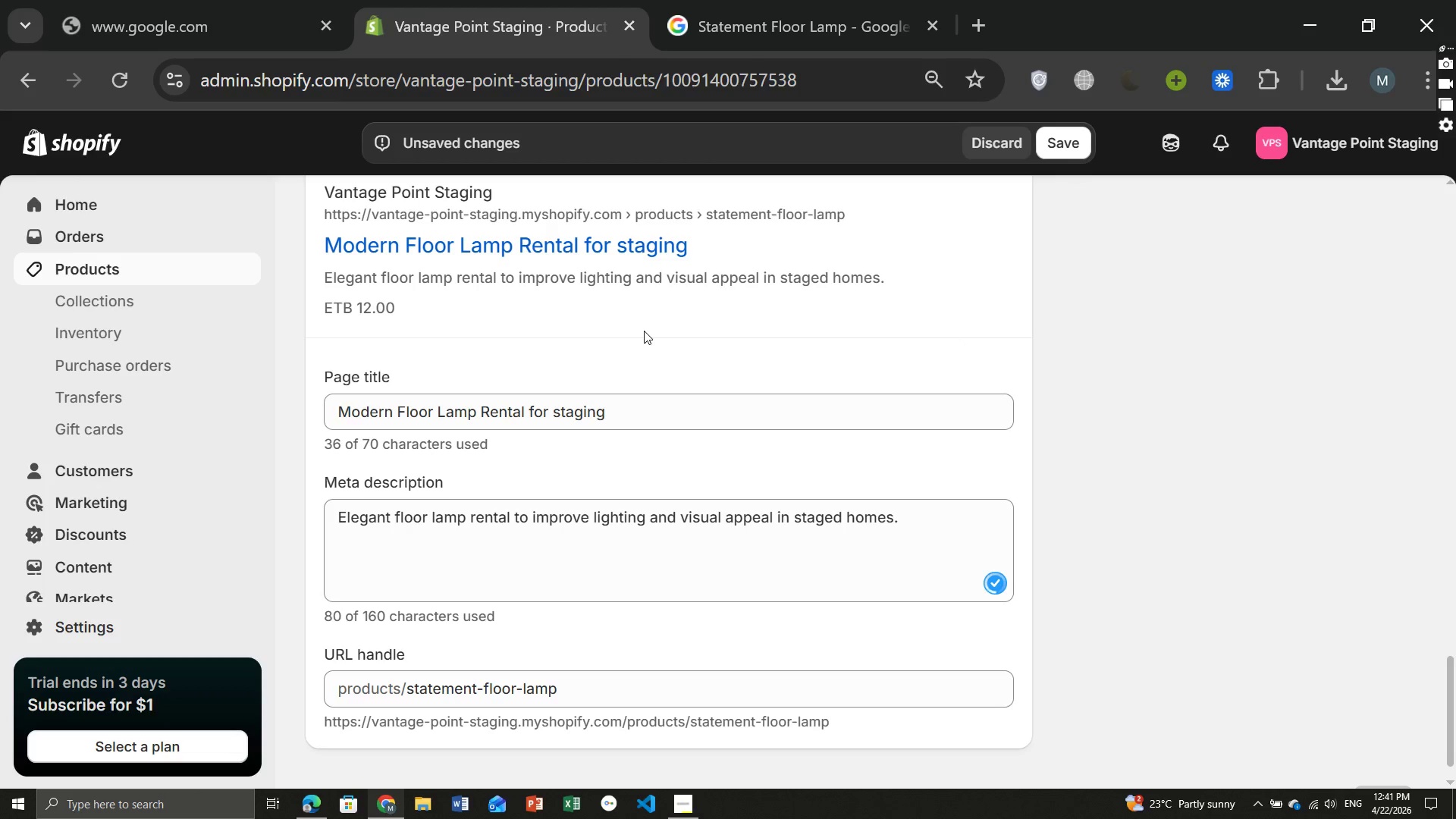 
left_click([680, 802])